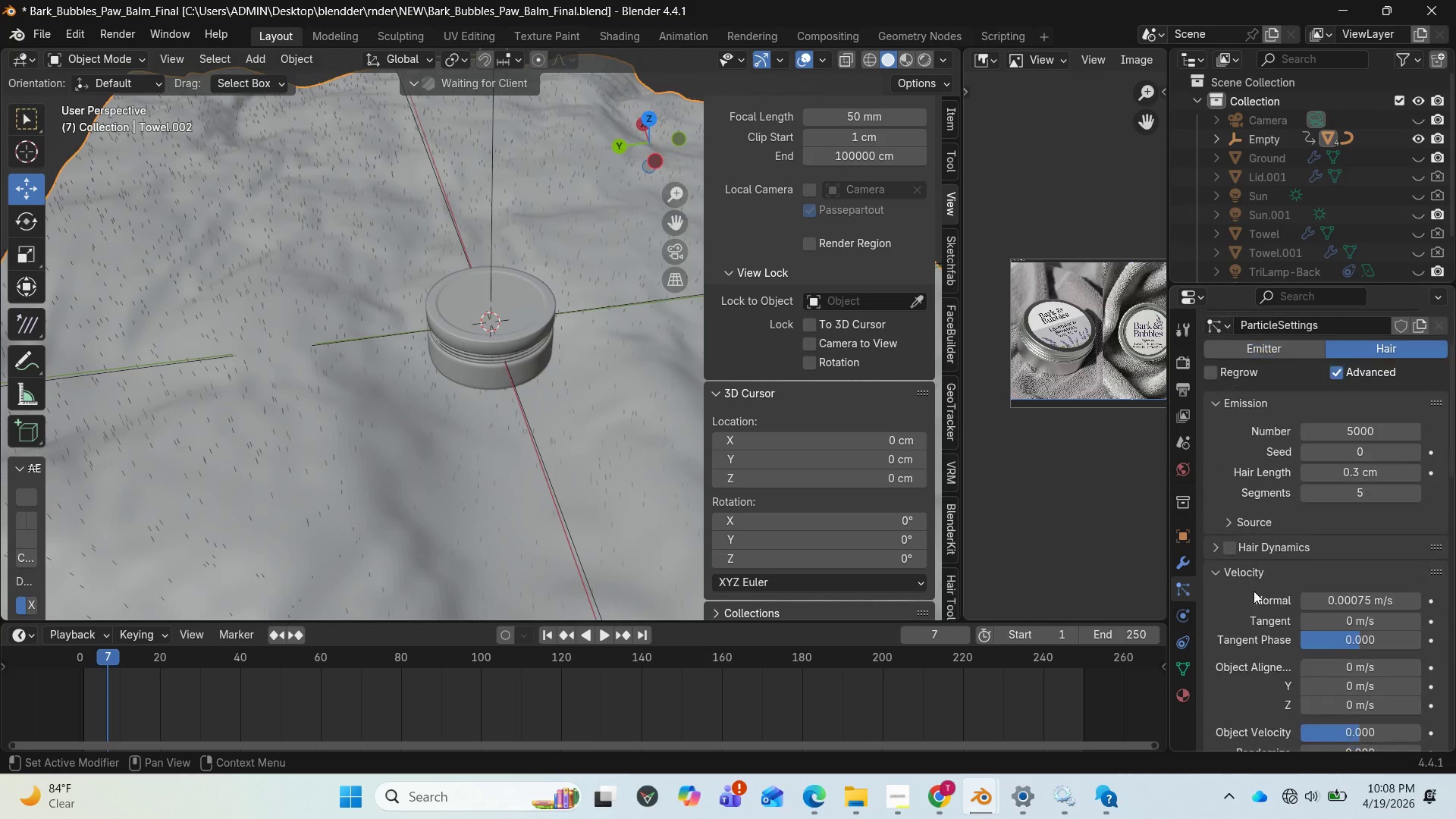 
scroll: coordinate [1385, 622], scroll_direction: down, amount: 26.0
 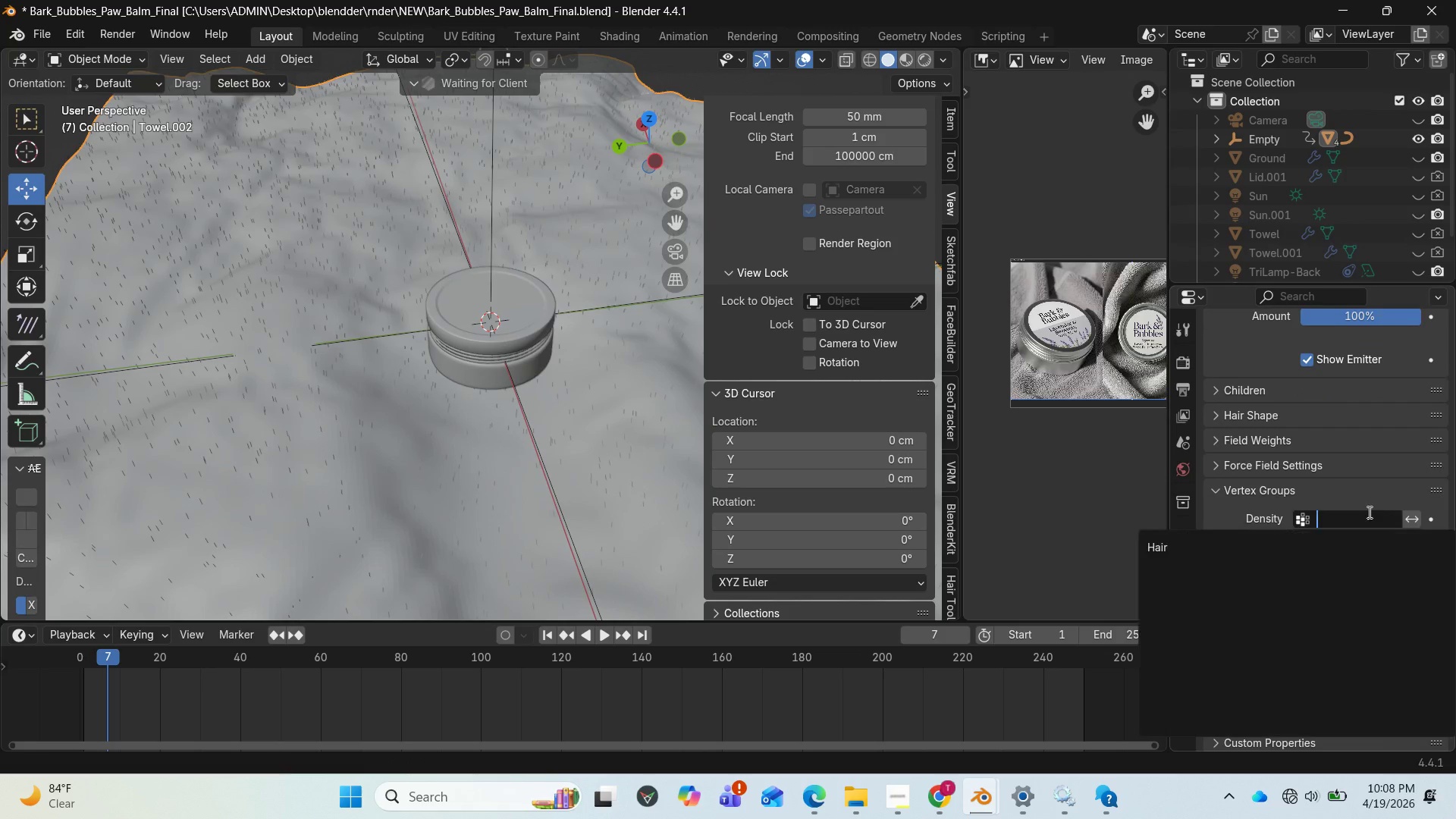 
left_click([1368, 512])
 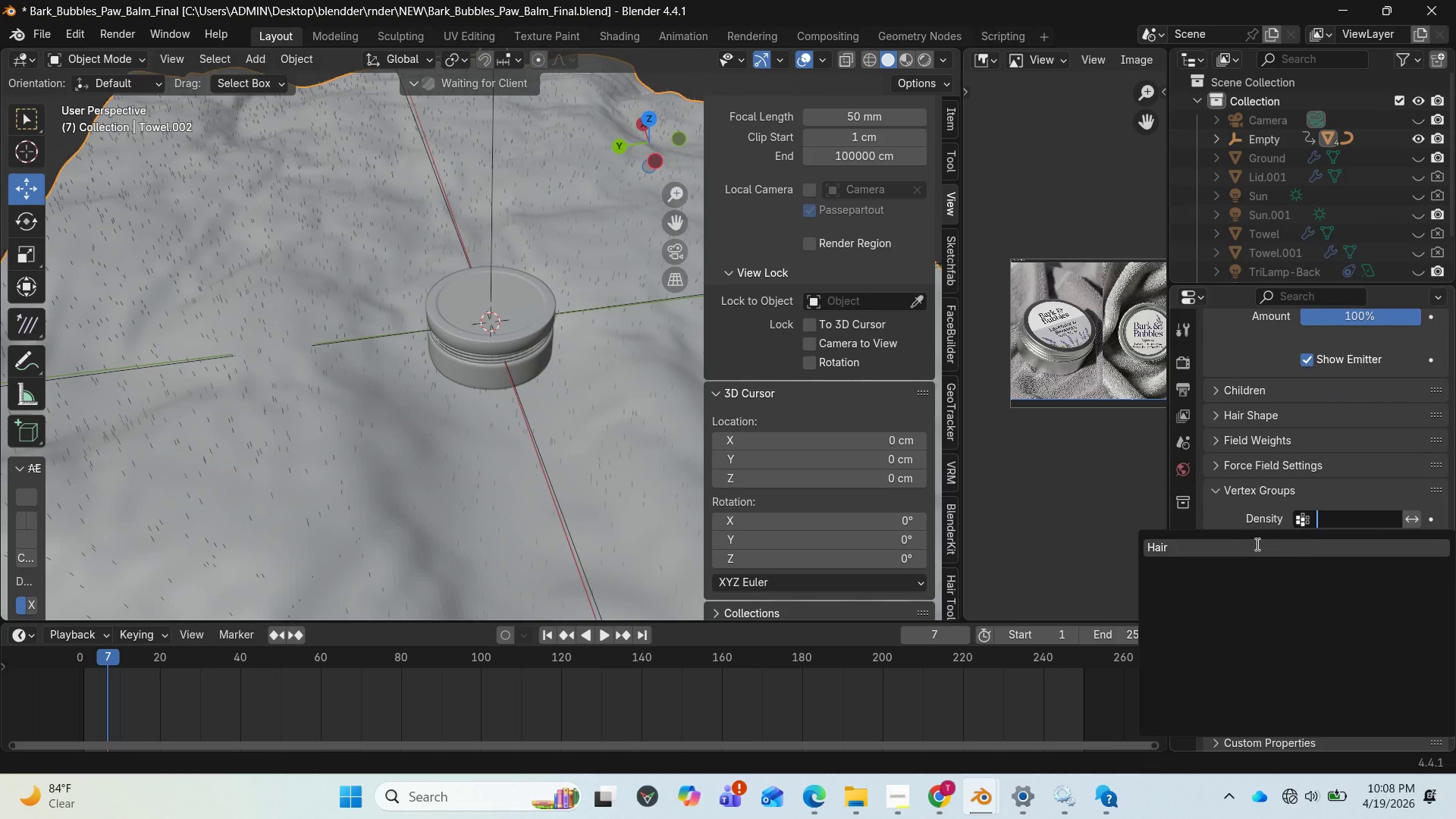 
left_click([1256, 544])
 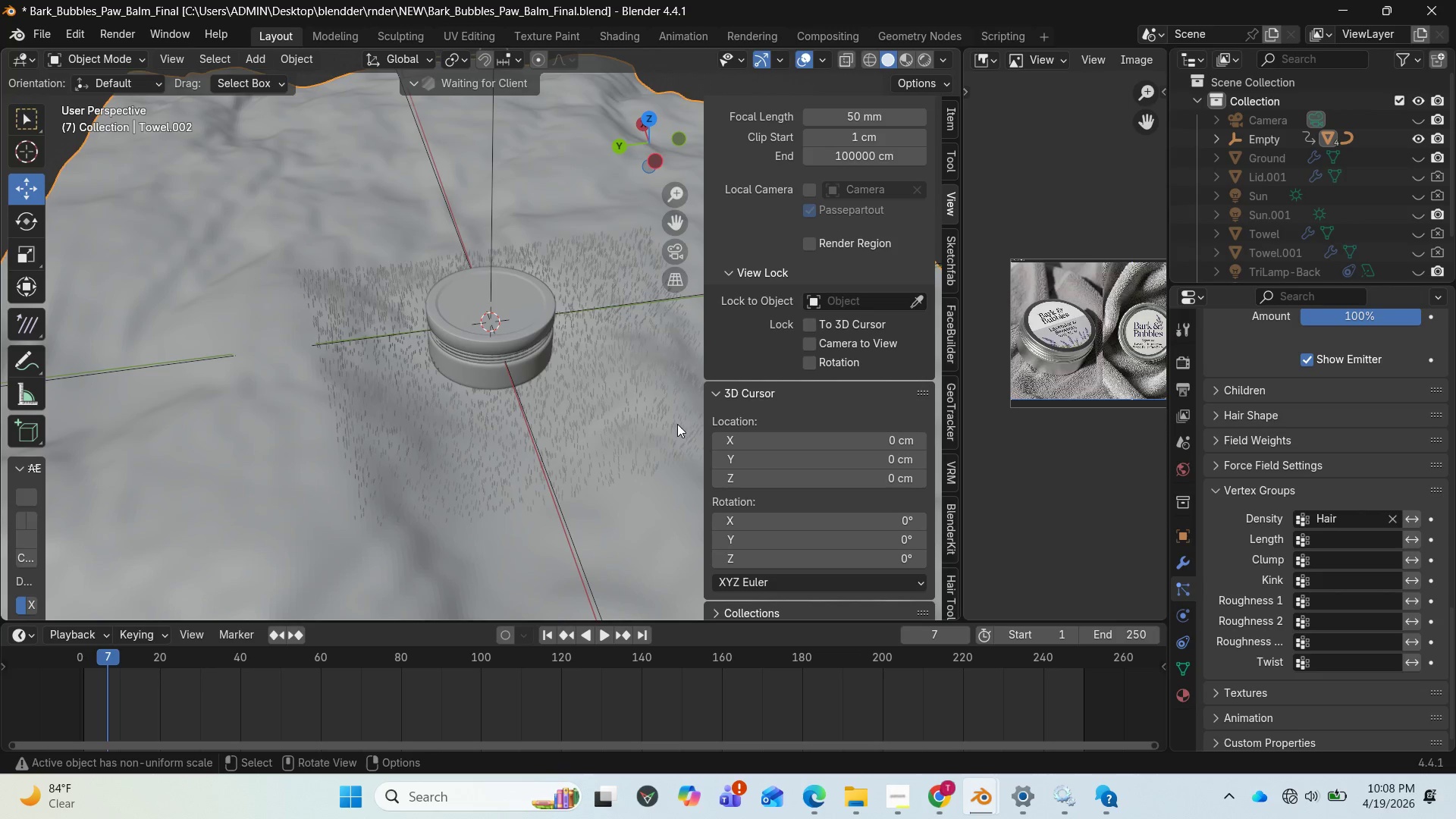 
scroll: coordinate [607, 369], scroll_direction: up, amount: 2.0
 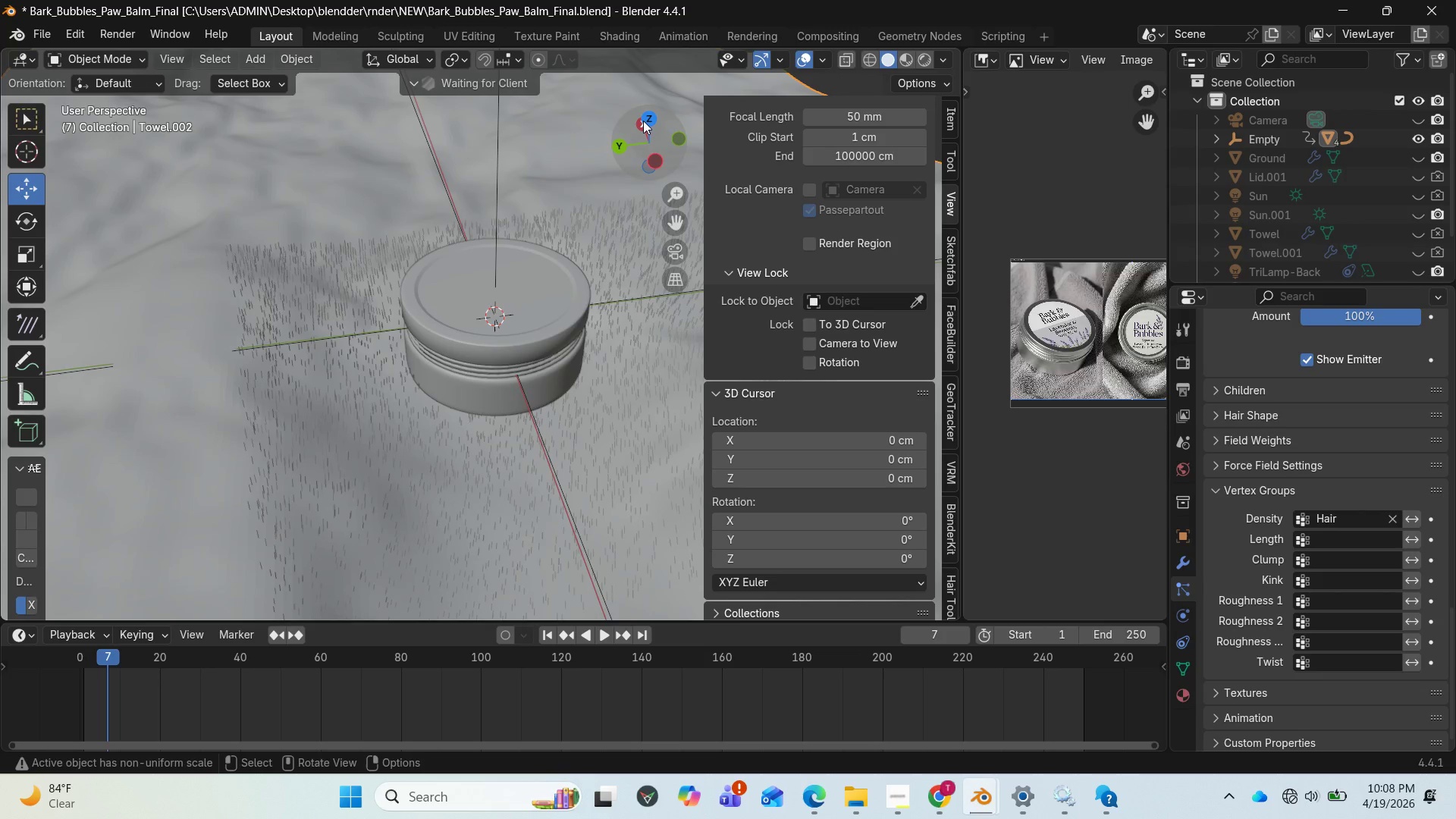 
left_click_drag(start_coordinate=[643, 121], to_coordinate=[657, 78])
 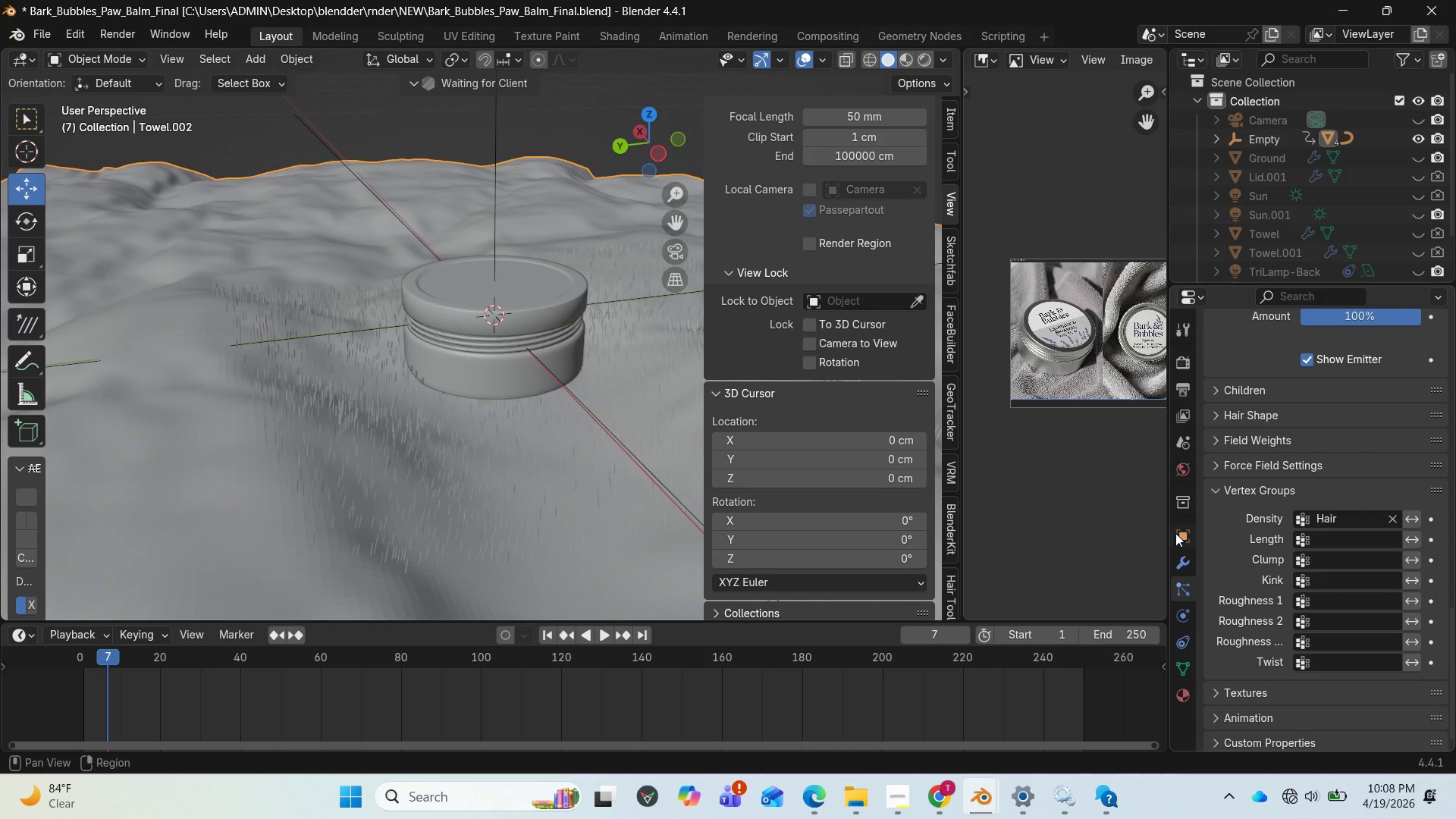 
scroll: coordinate [1348, 457], scroll_direction: up, amount: 24.0
 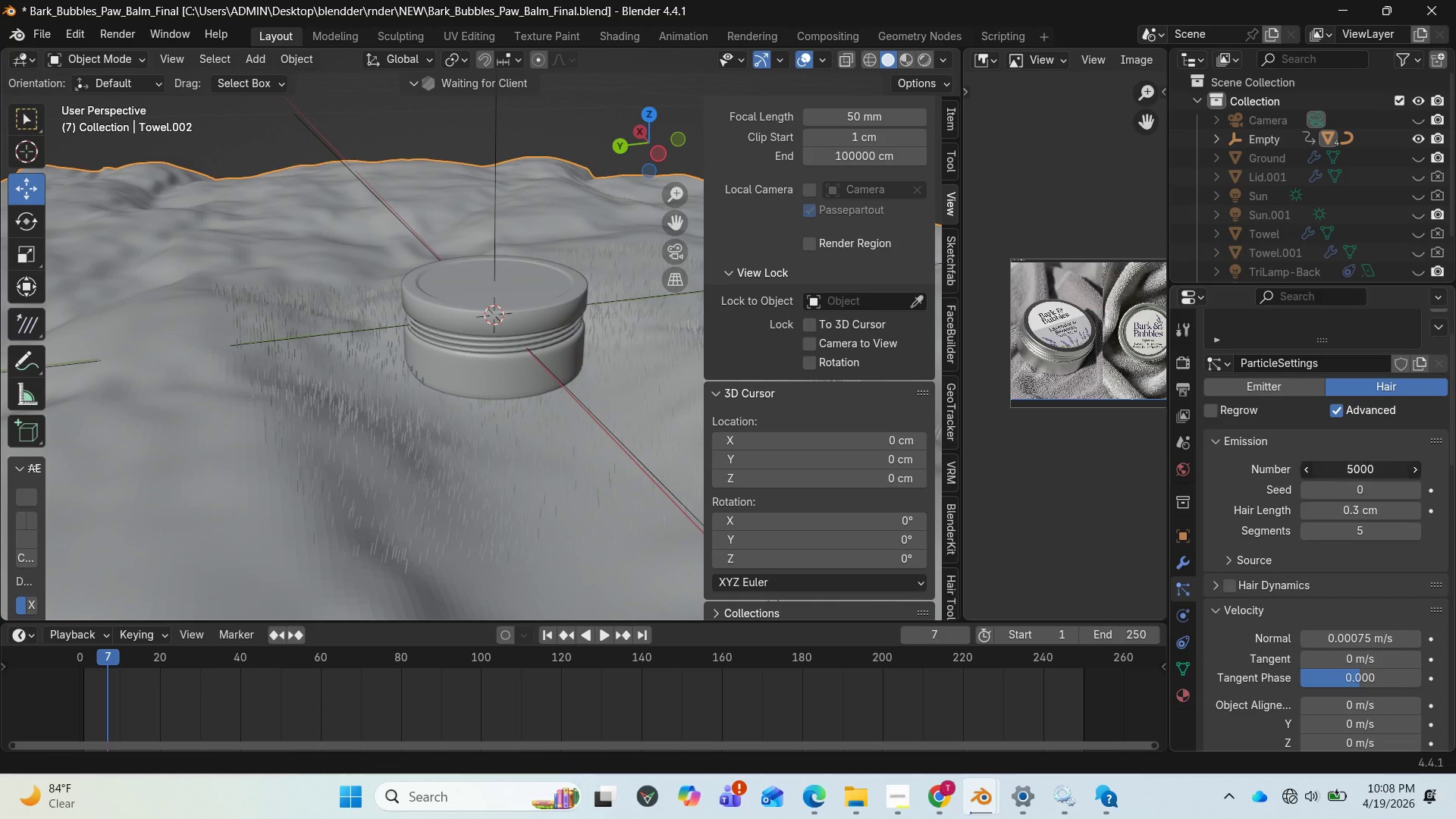 
left_click_drag(start_coordinate=[1359, 462], to_coordinate=[194, 463])
 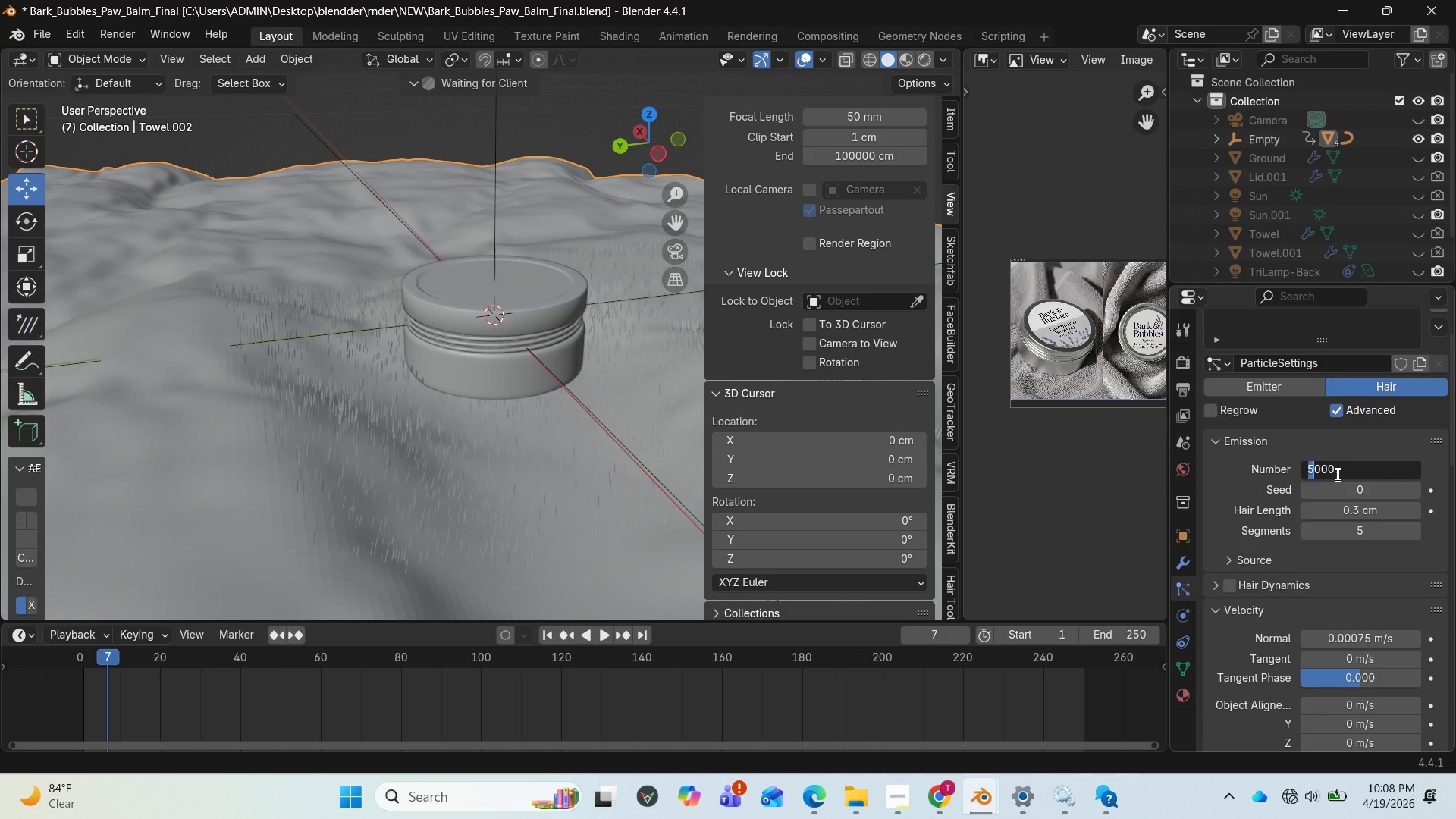 
wait(5.78)
 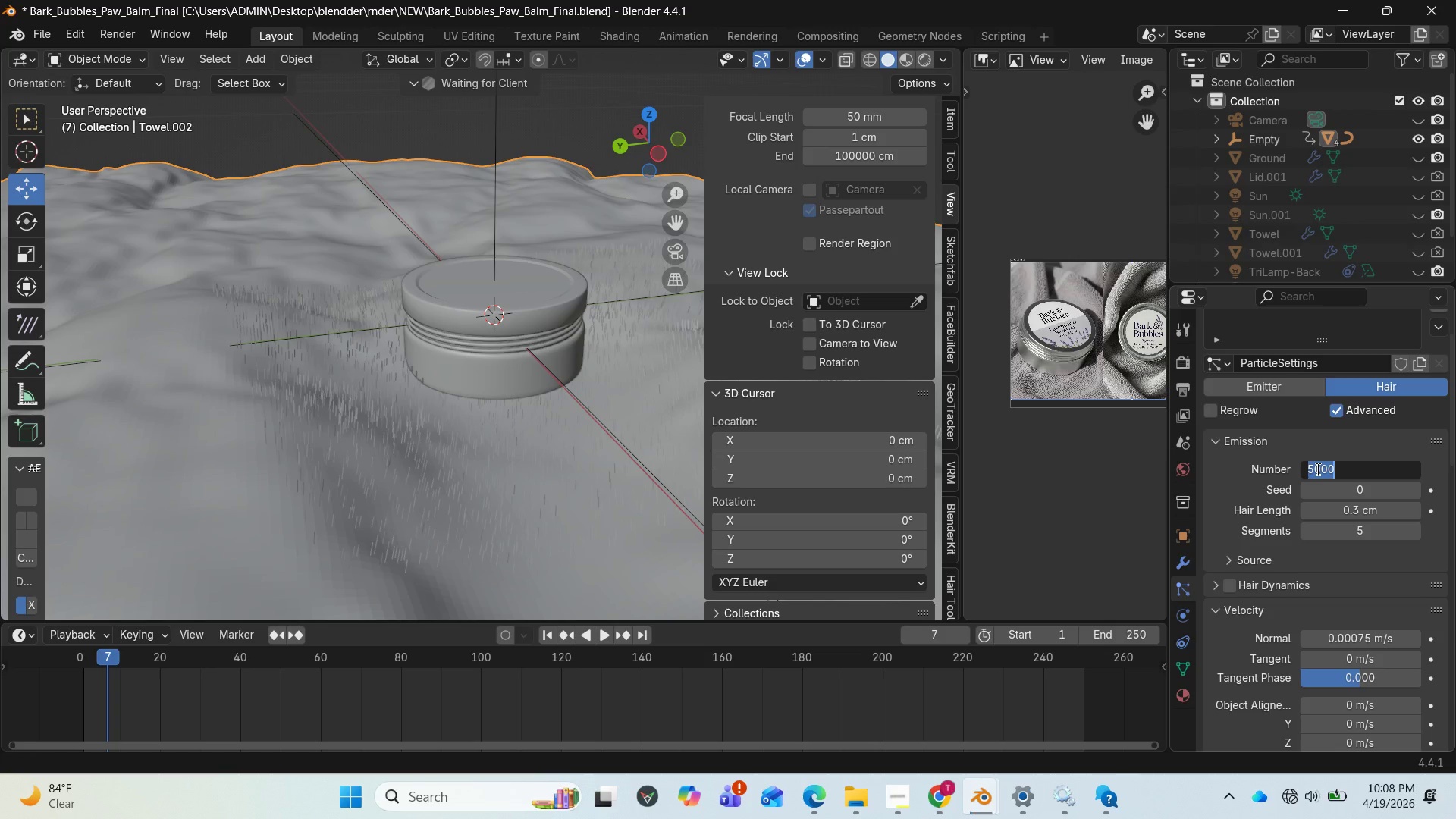 
key(Backspace)
 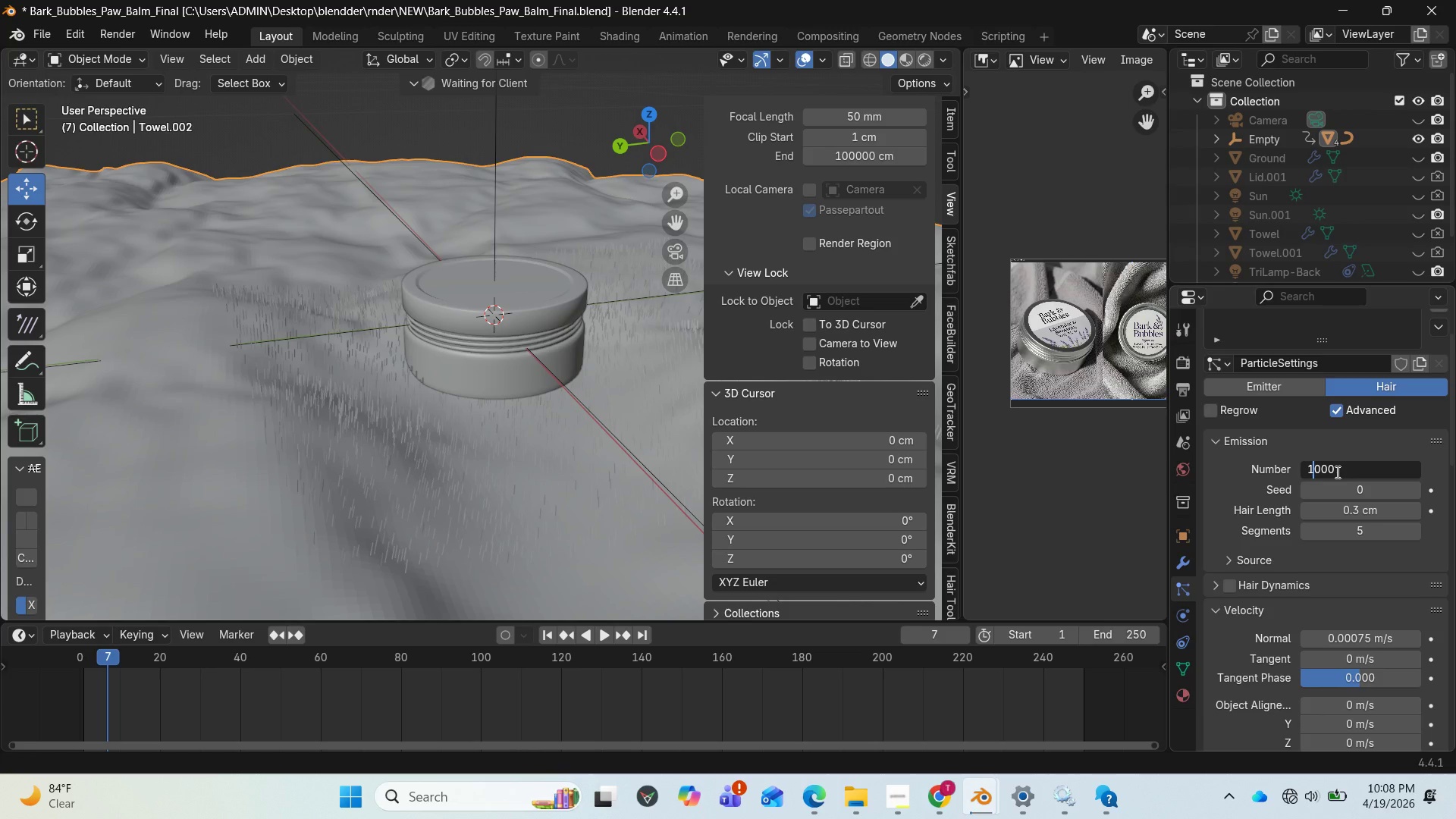 
key(1)
 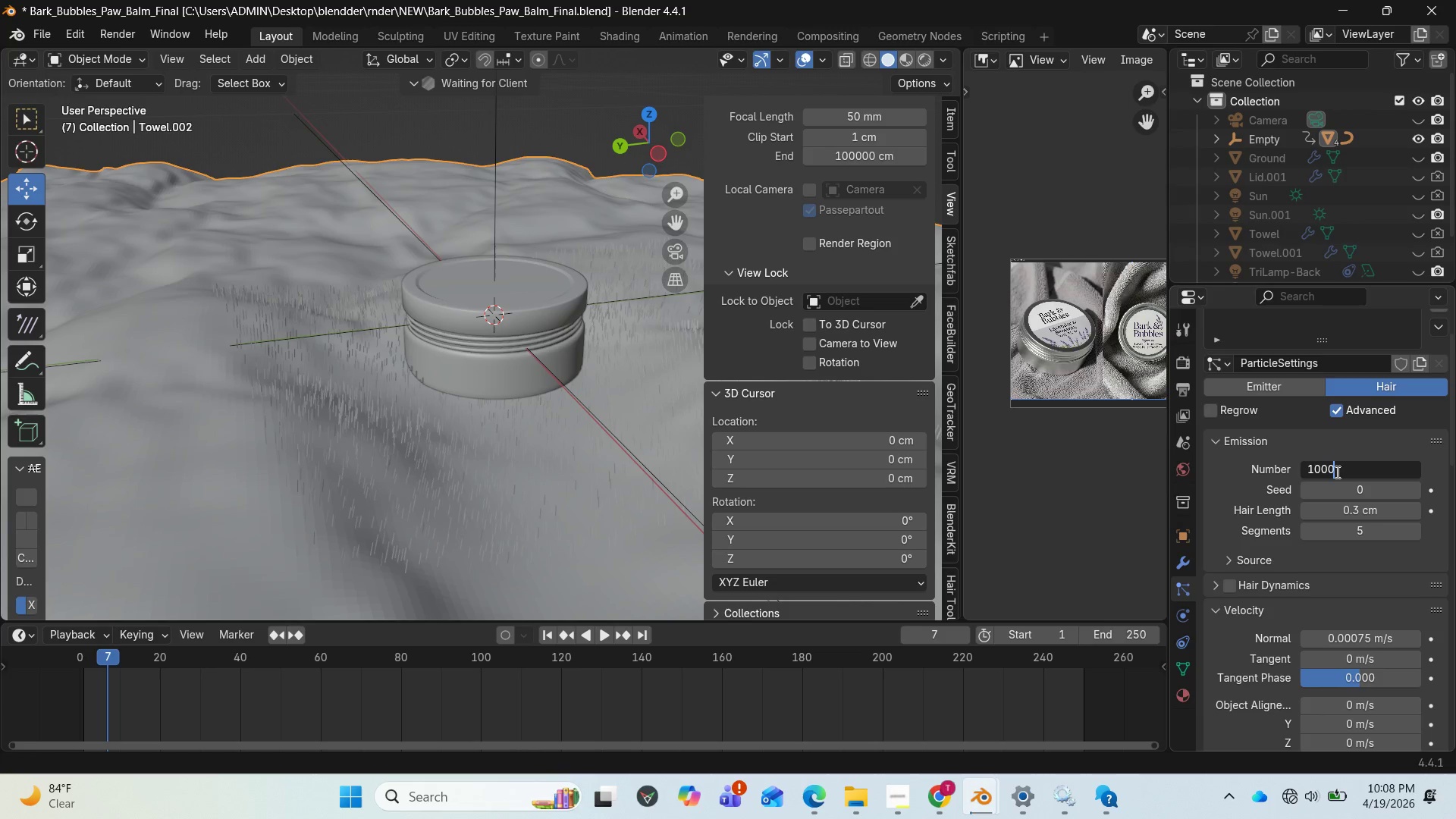 
left_click([1336, 472])
 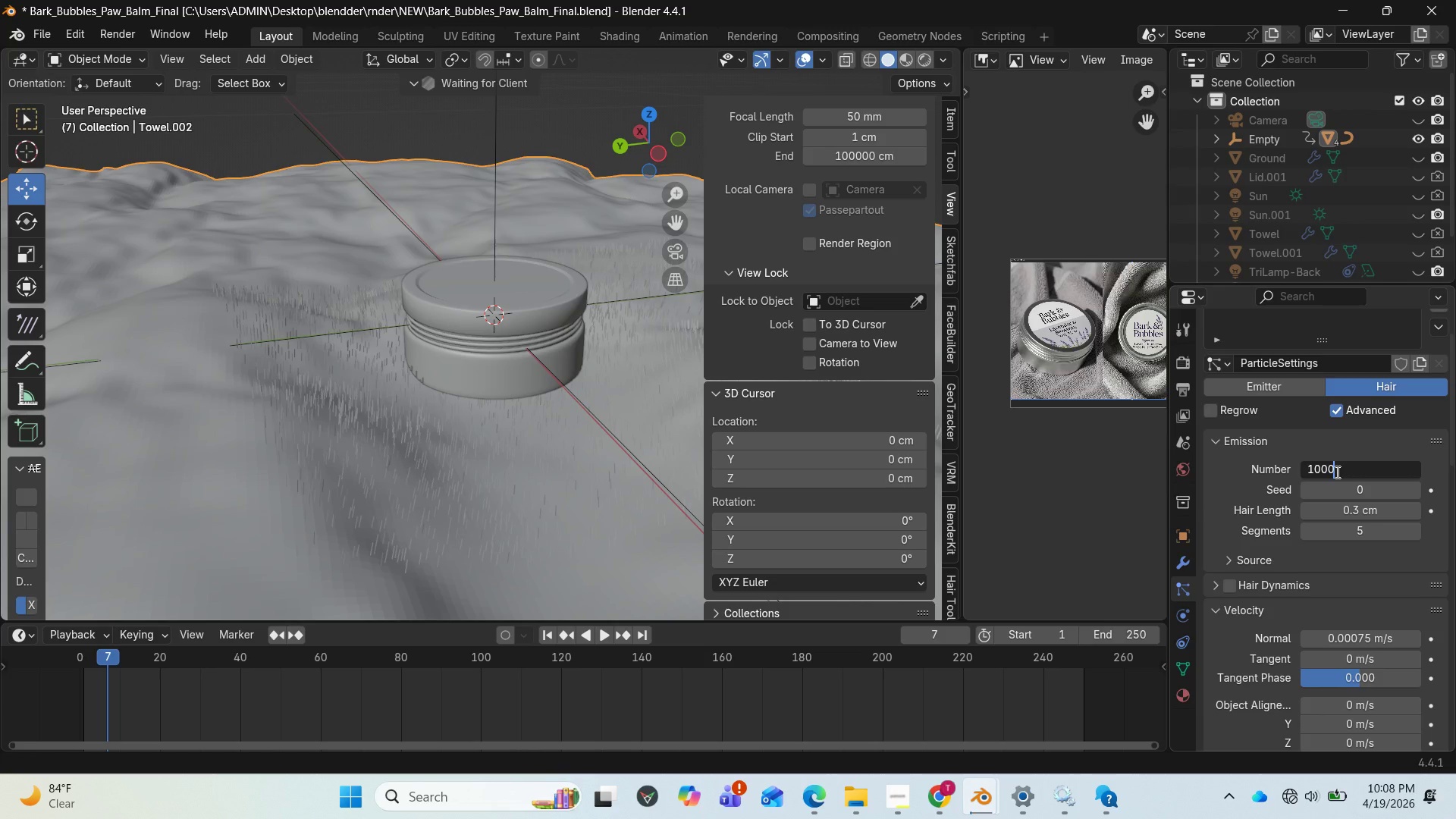 
key(0)
 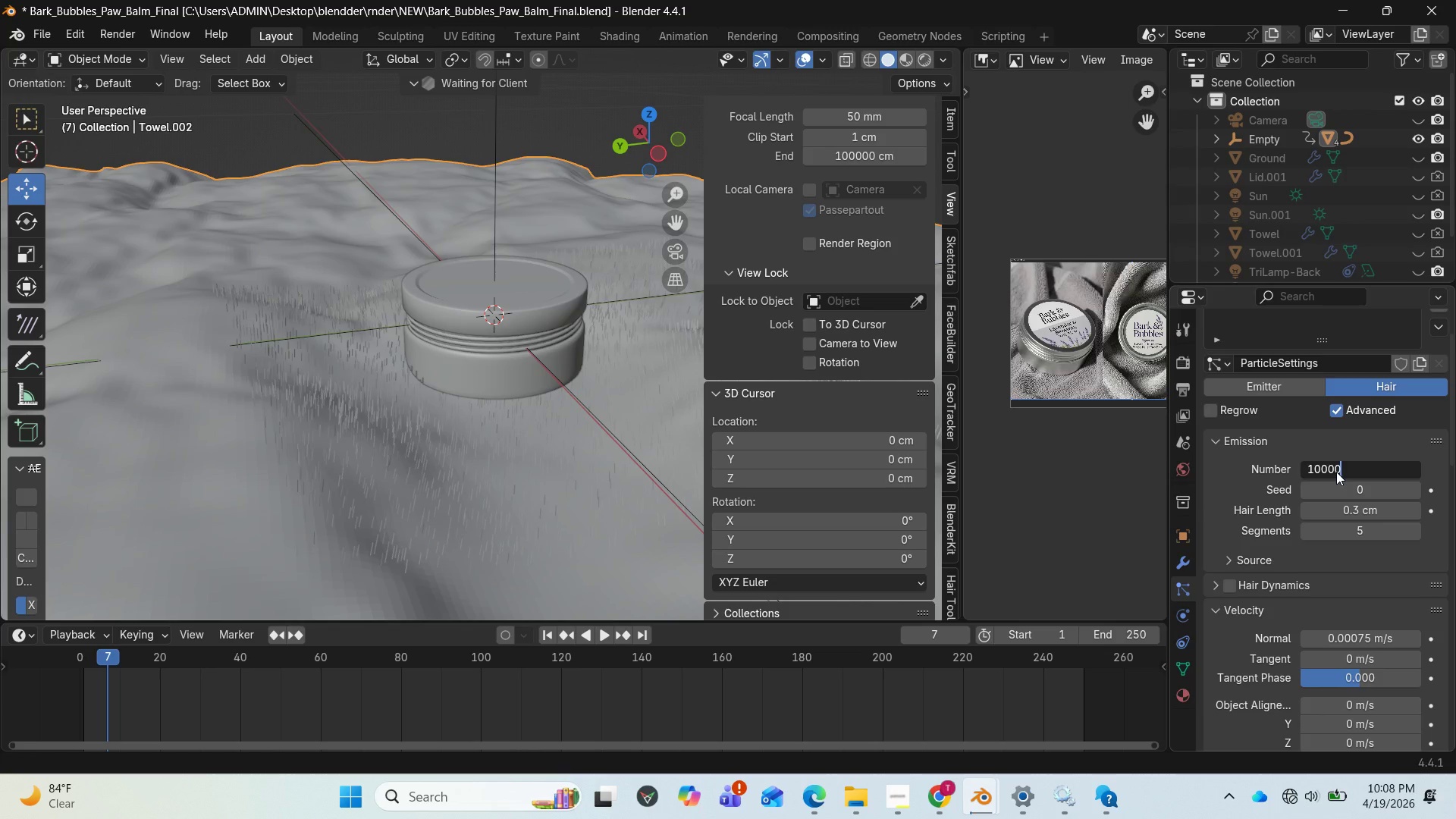 
key(Enter)
 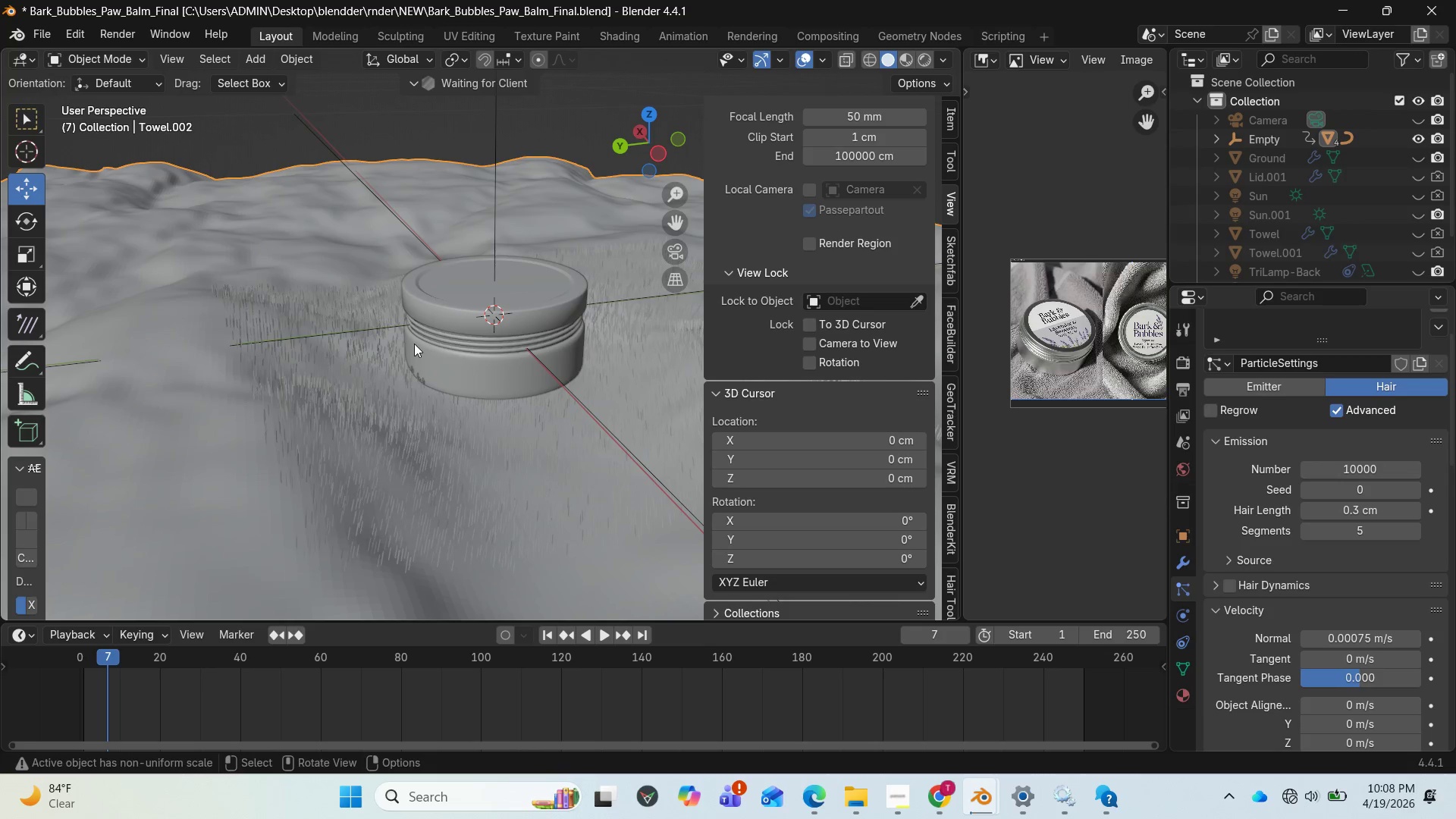 
scroll: coordinate [476, 306], scroll_direction: up, amount: 2.0
 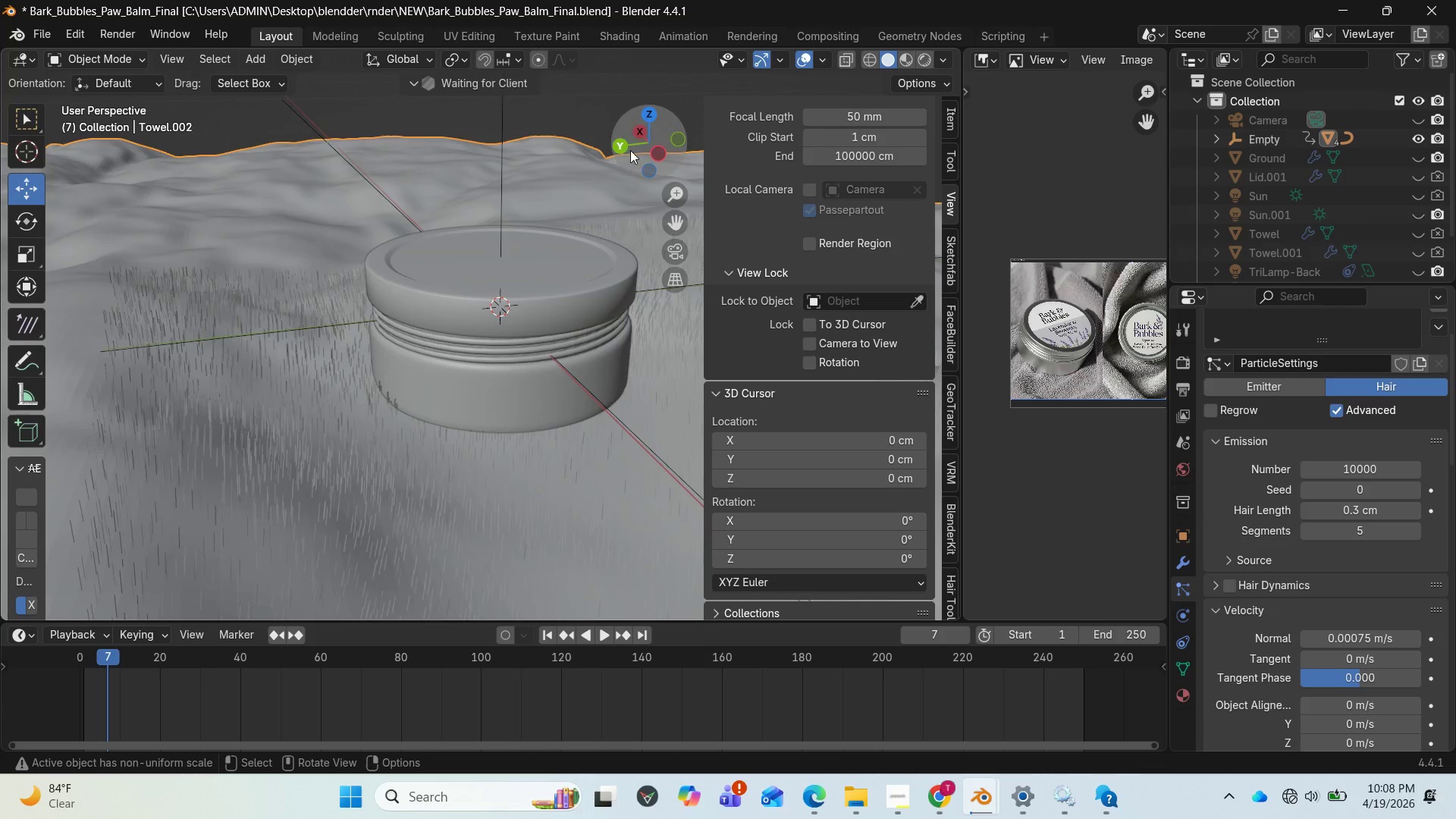 
left_click_drag(start_coordinate=[633, 149], to_coordinate=[524, 148])
 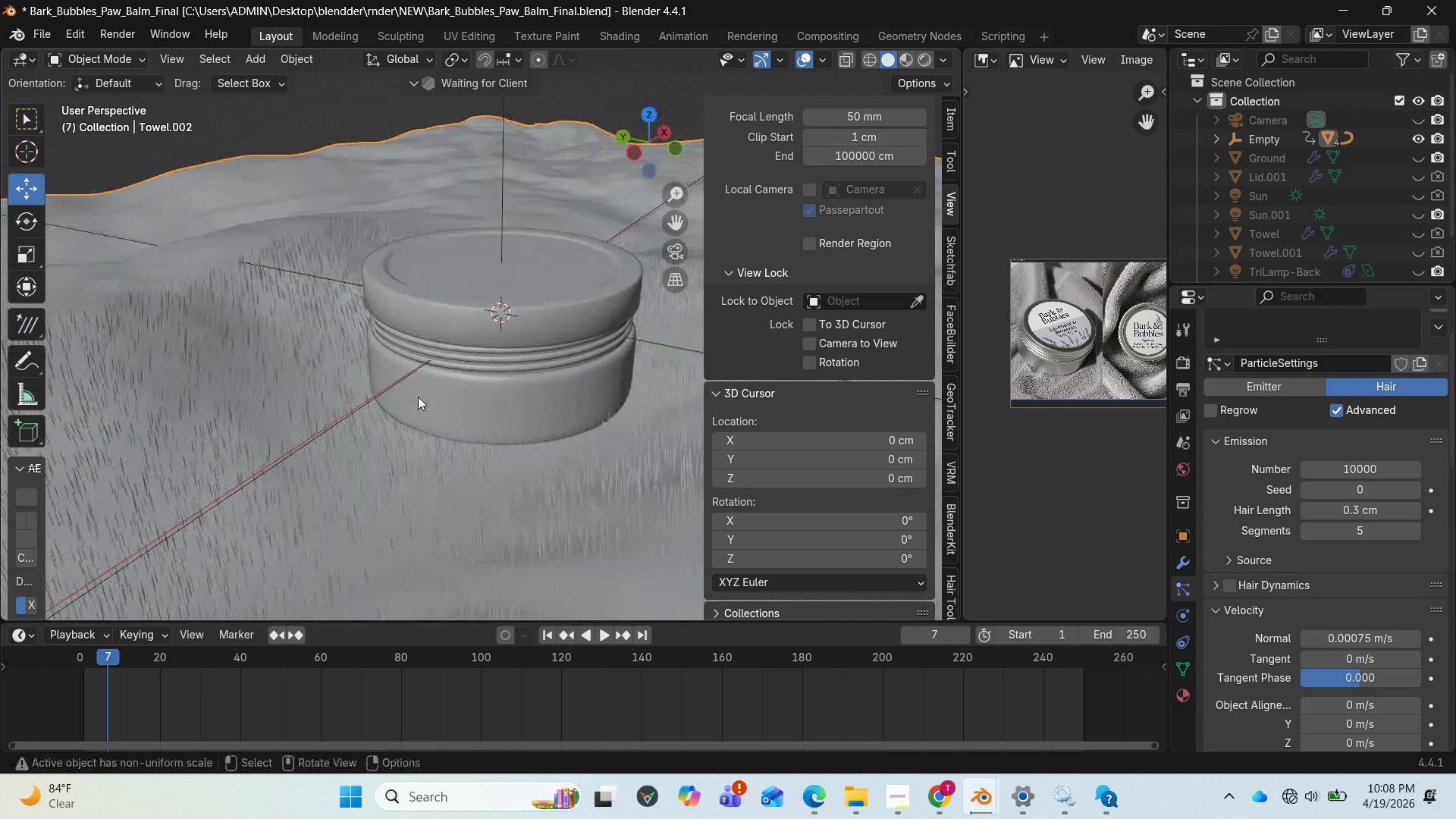 
key(Space)
 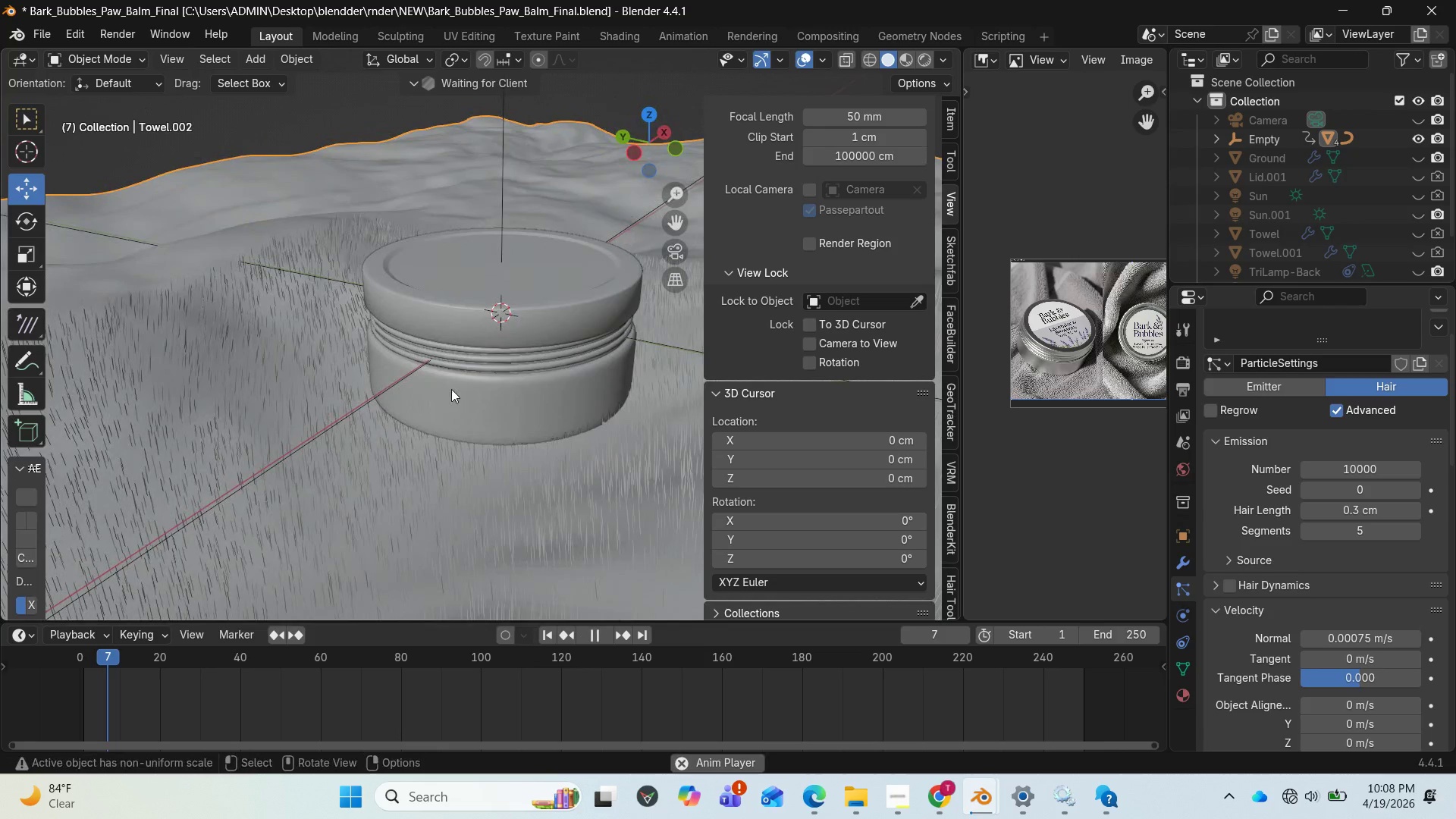 
wait(9.11)
 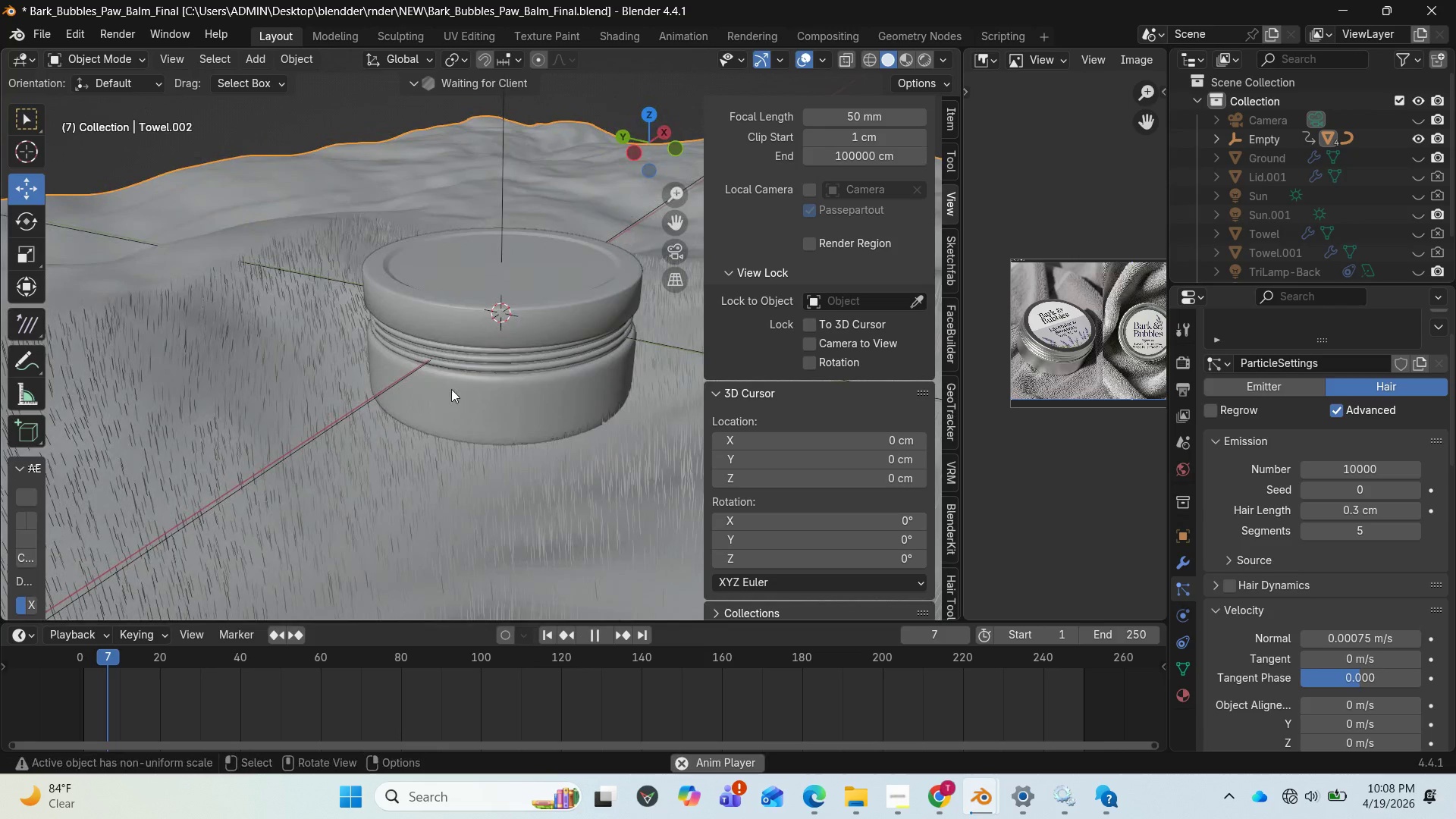 
left_click([905, 58])
 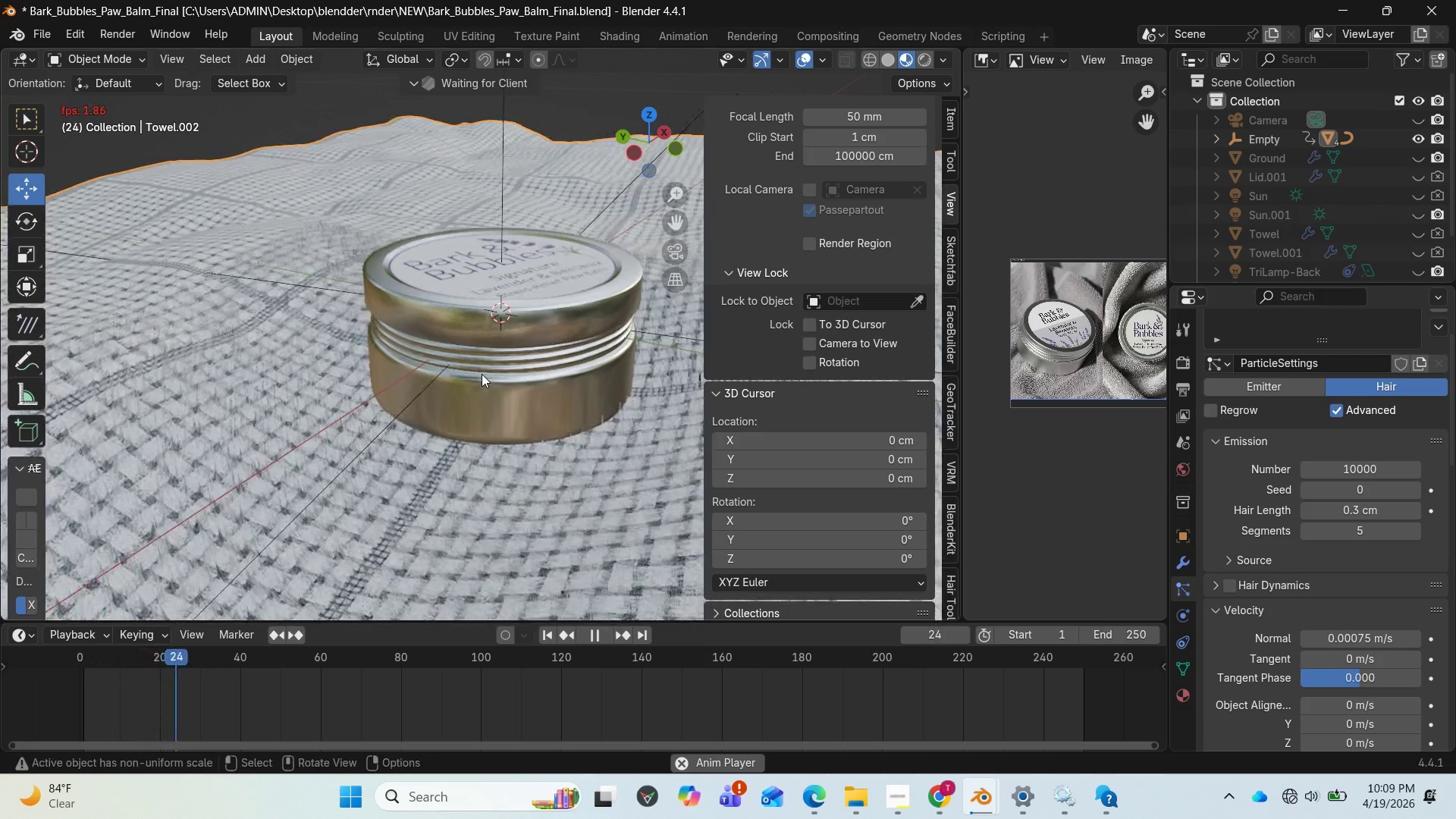 
wait(9.86)
 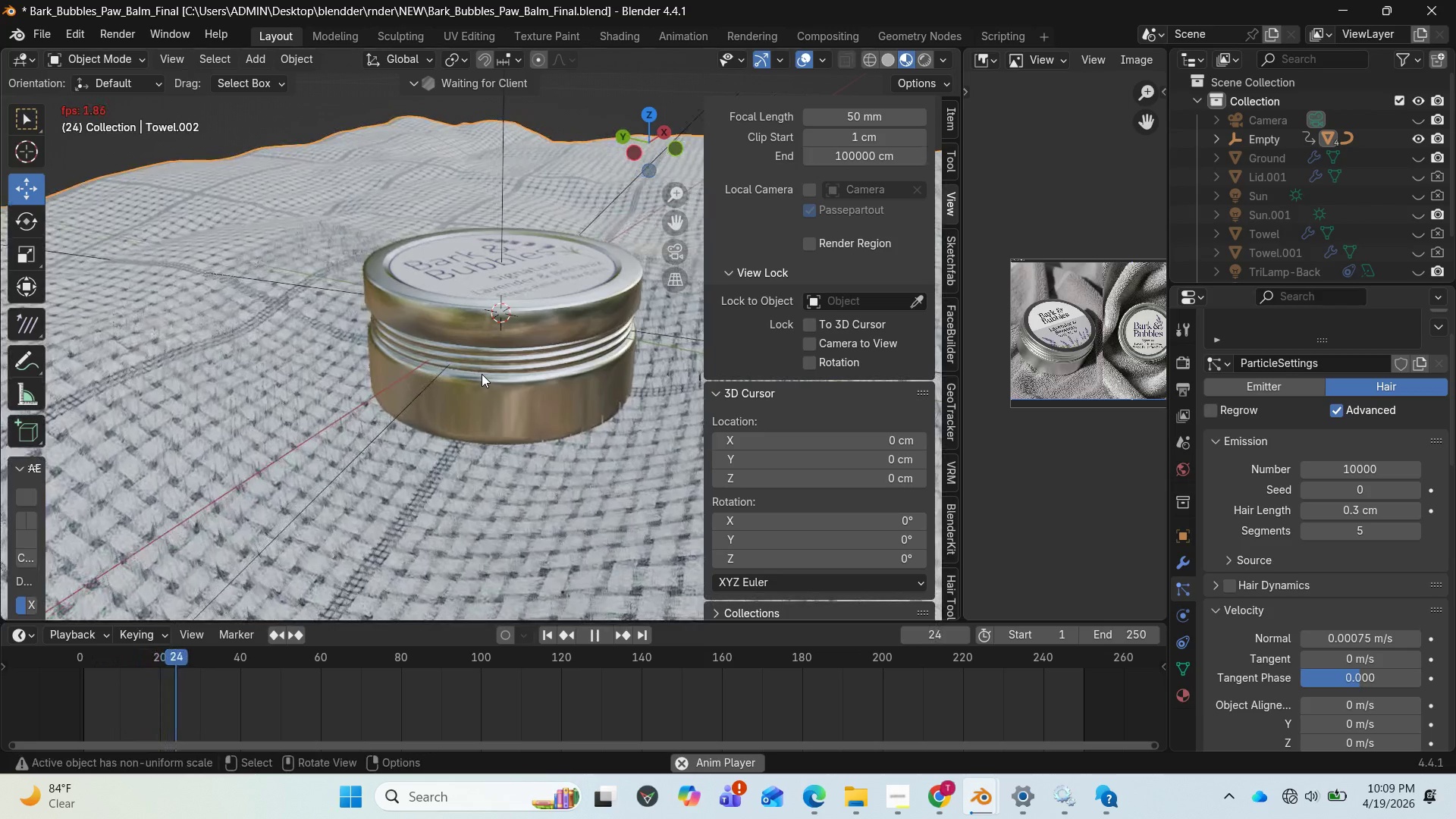 
left_click([905, 798])